 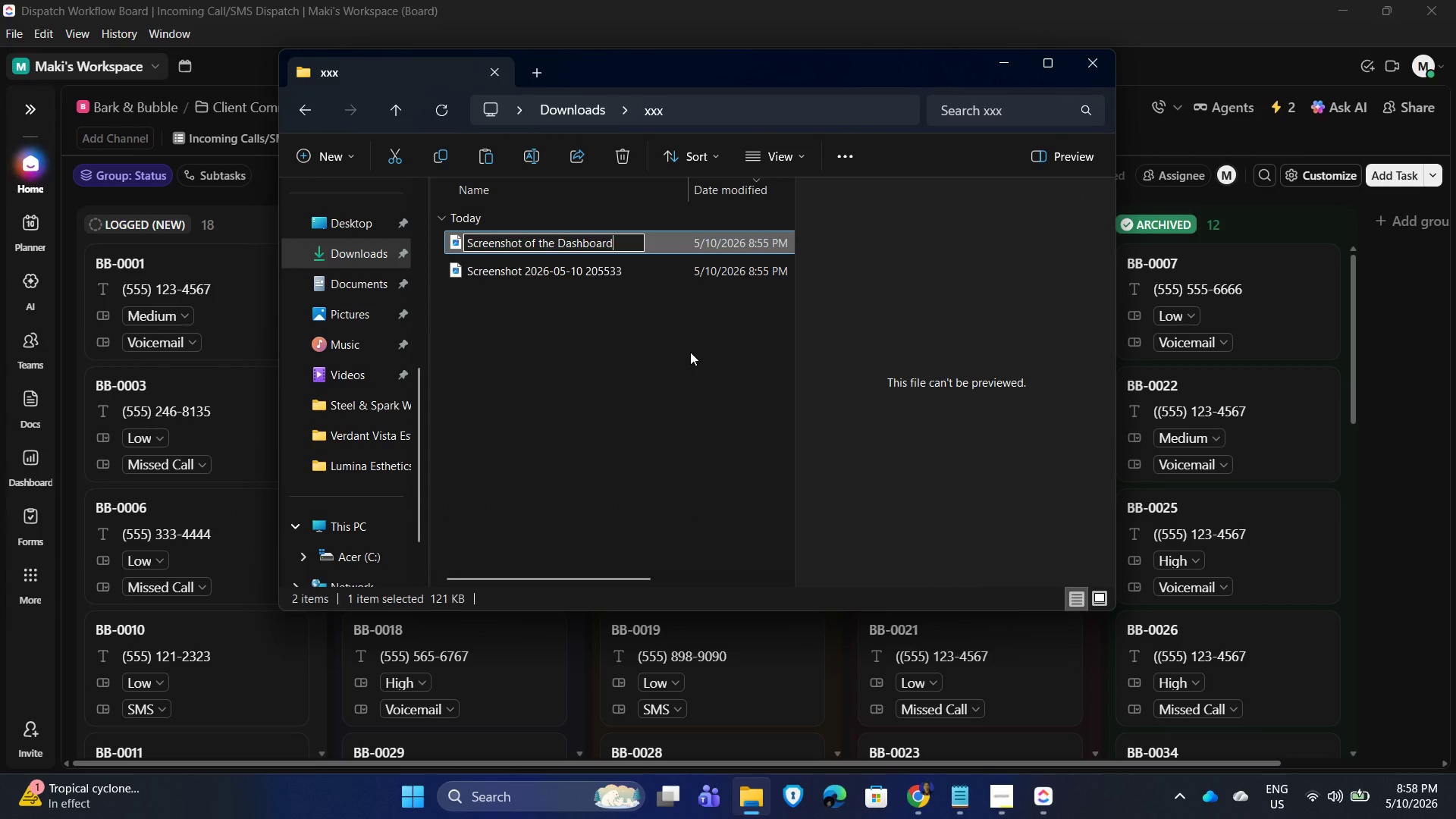 
key(Enter)
 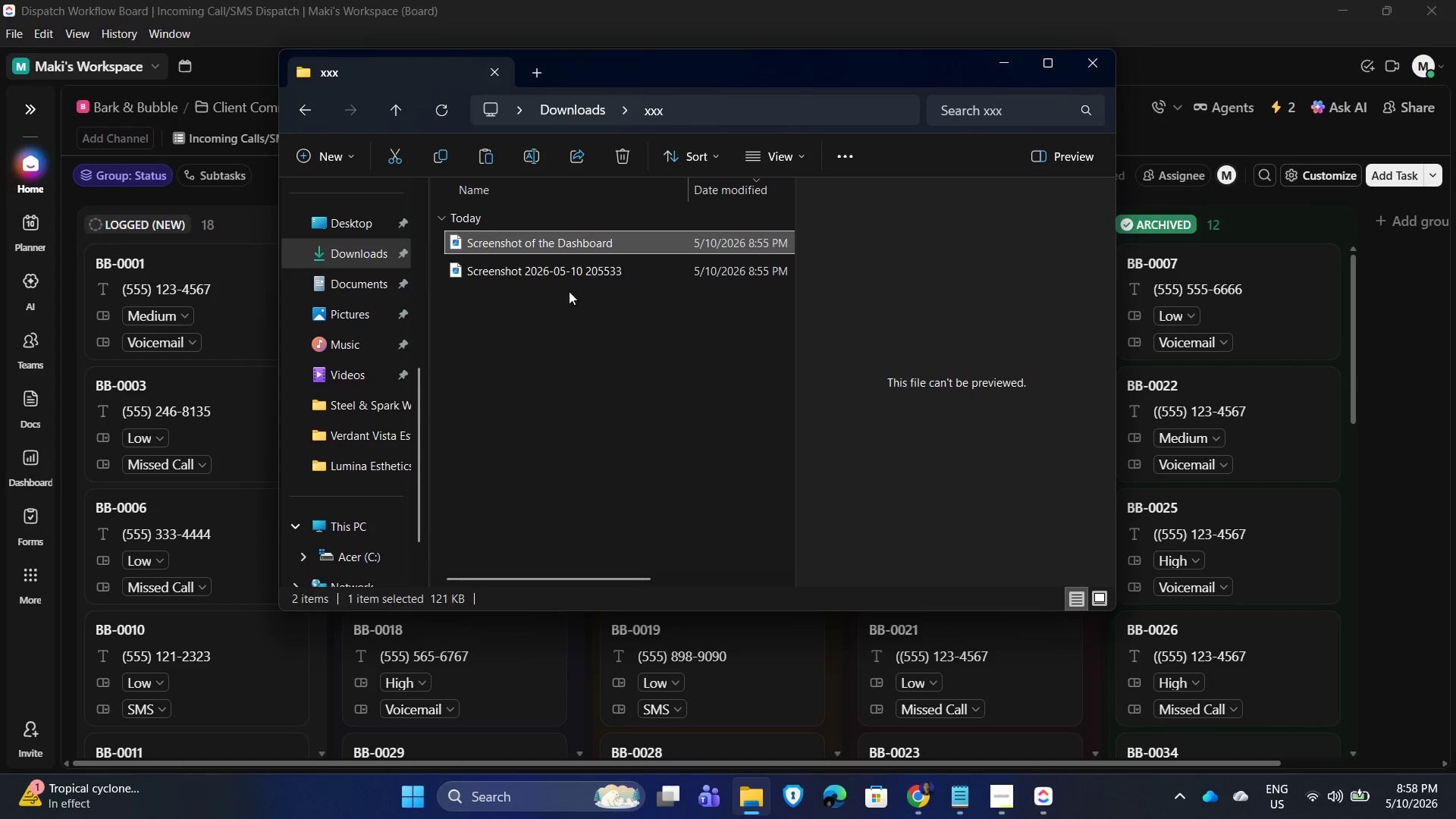 
left_click([529, 262])
 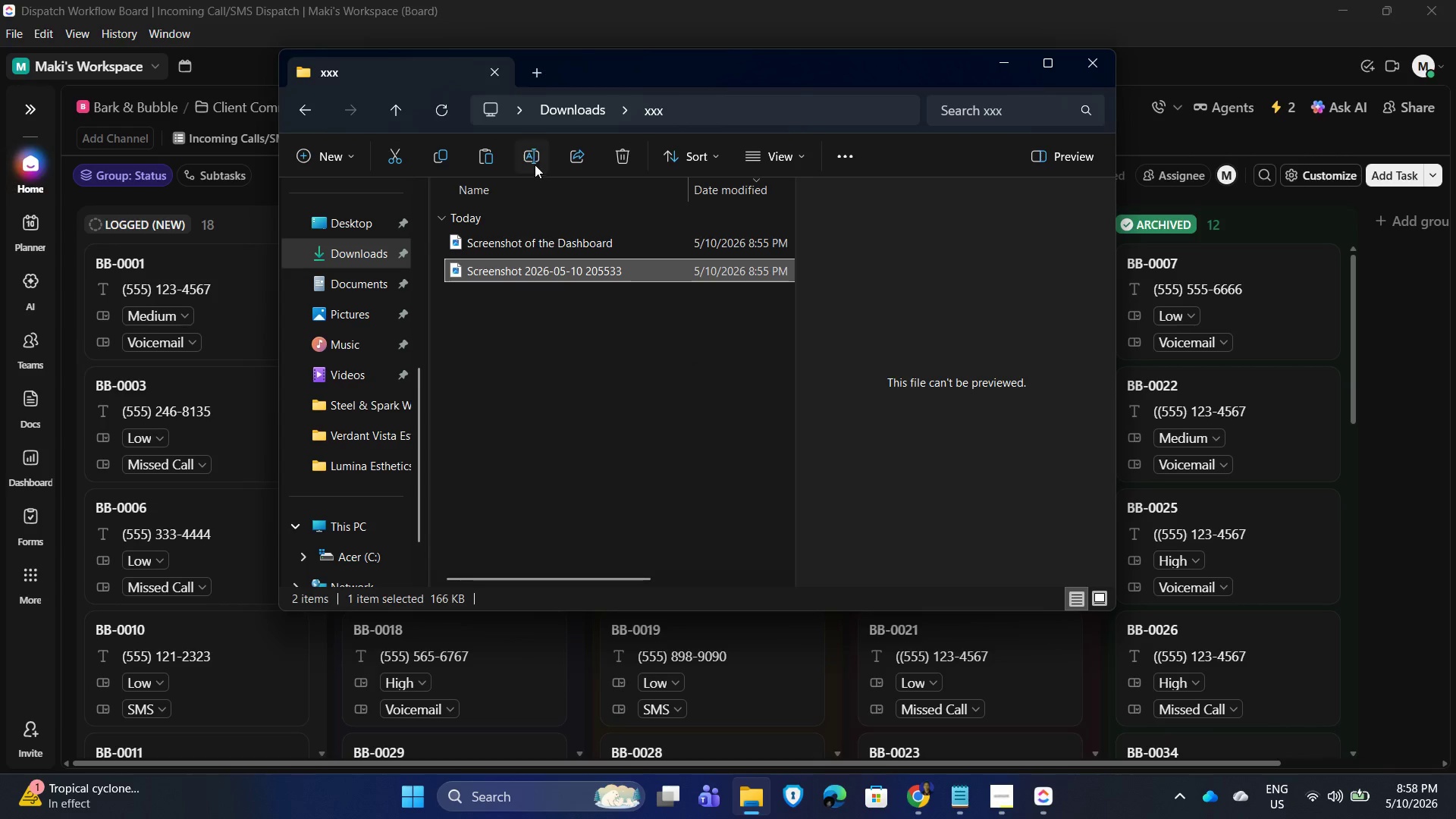 
left_click([541, 159])
 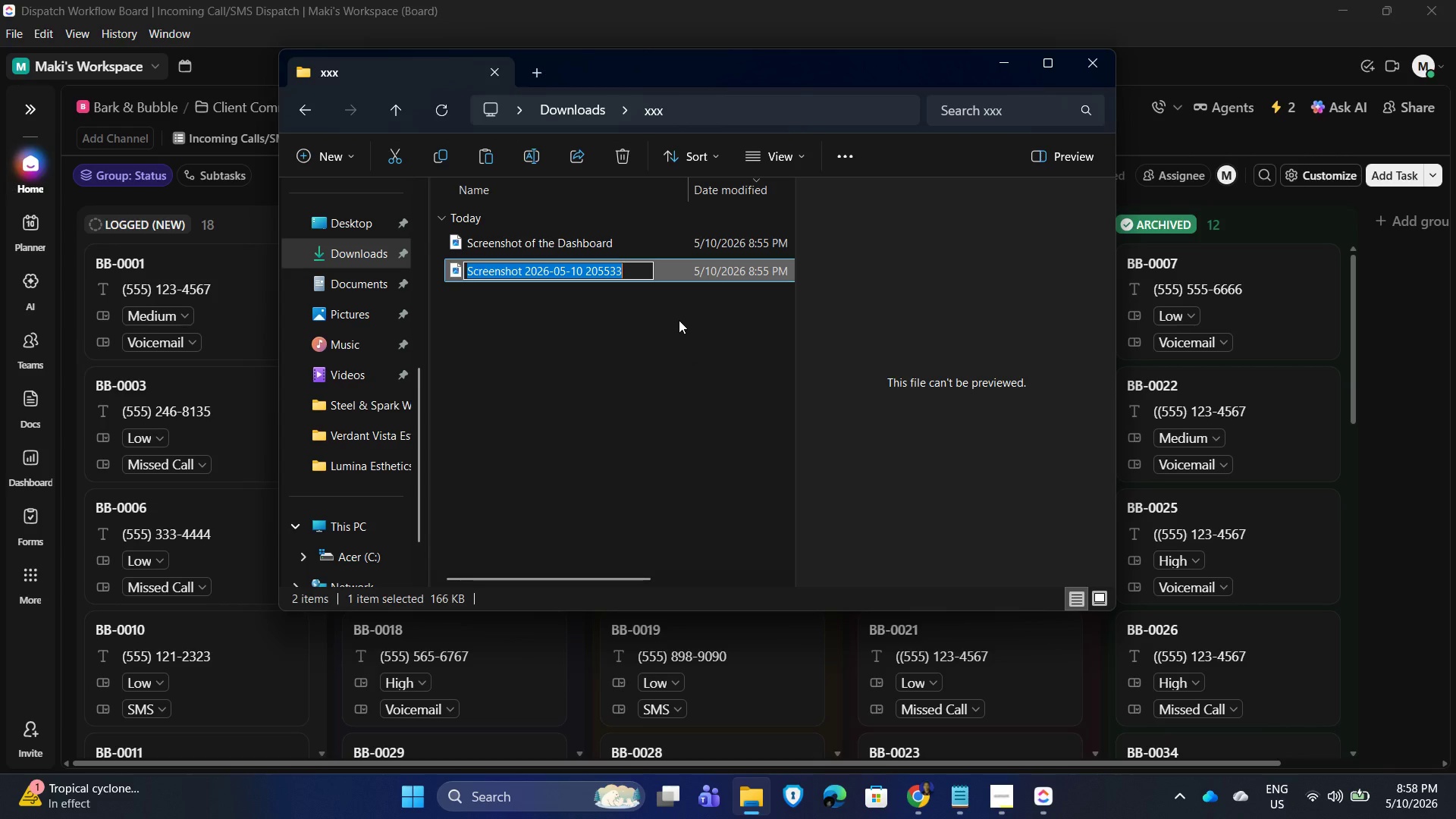 
type(Screenshot of the Kanban Board)
 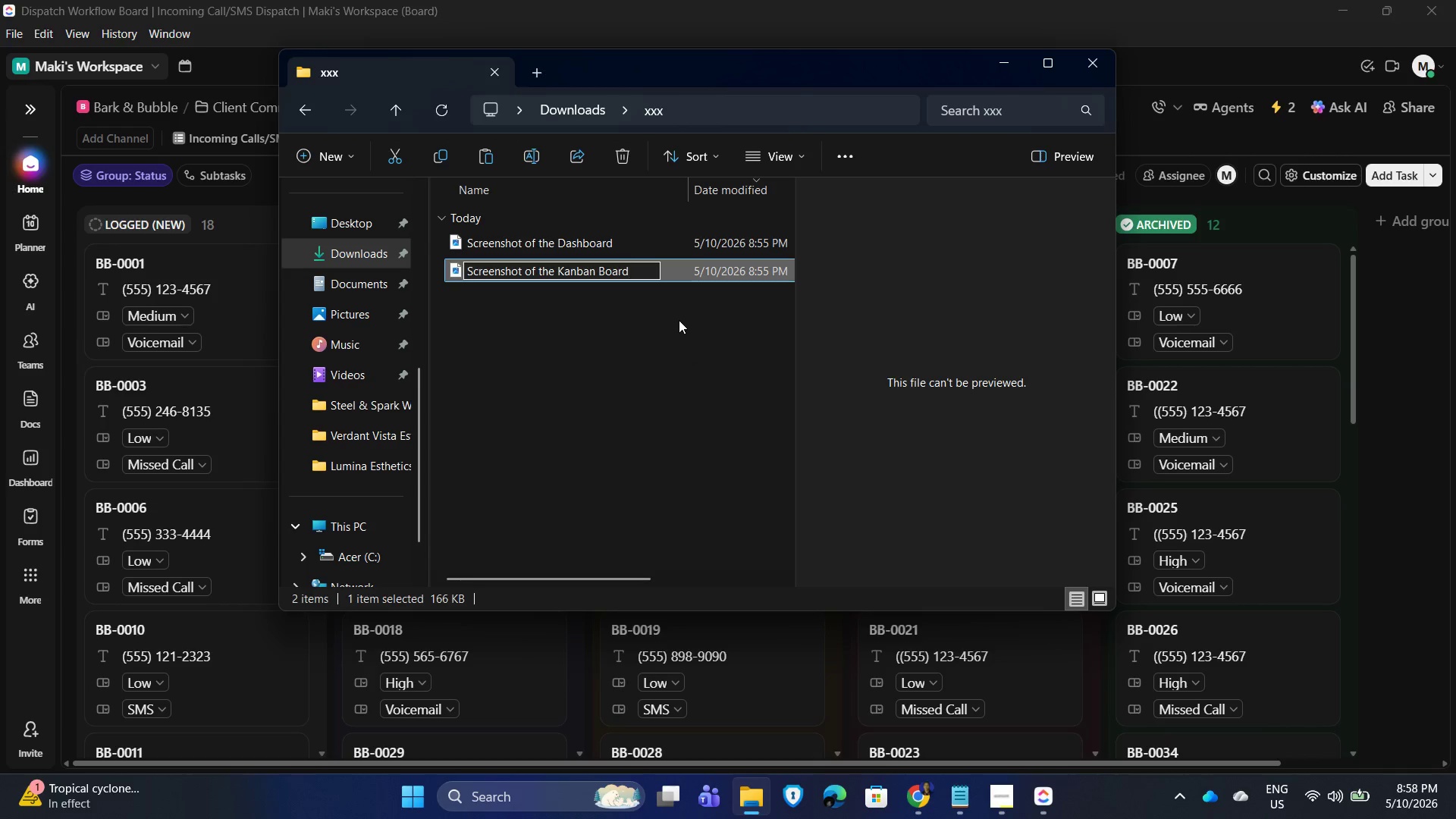 
key(Enter)
 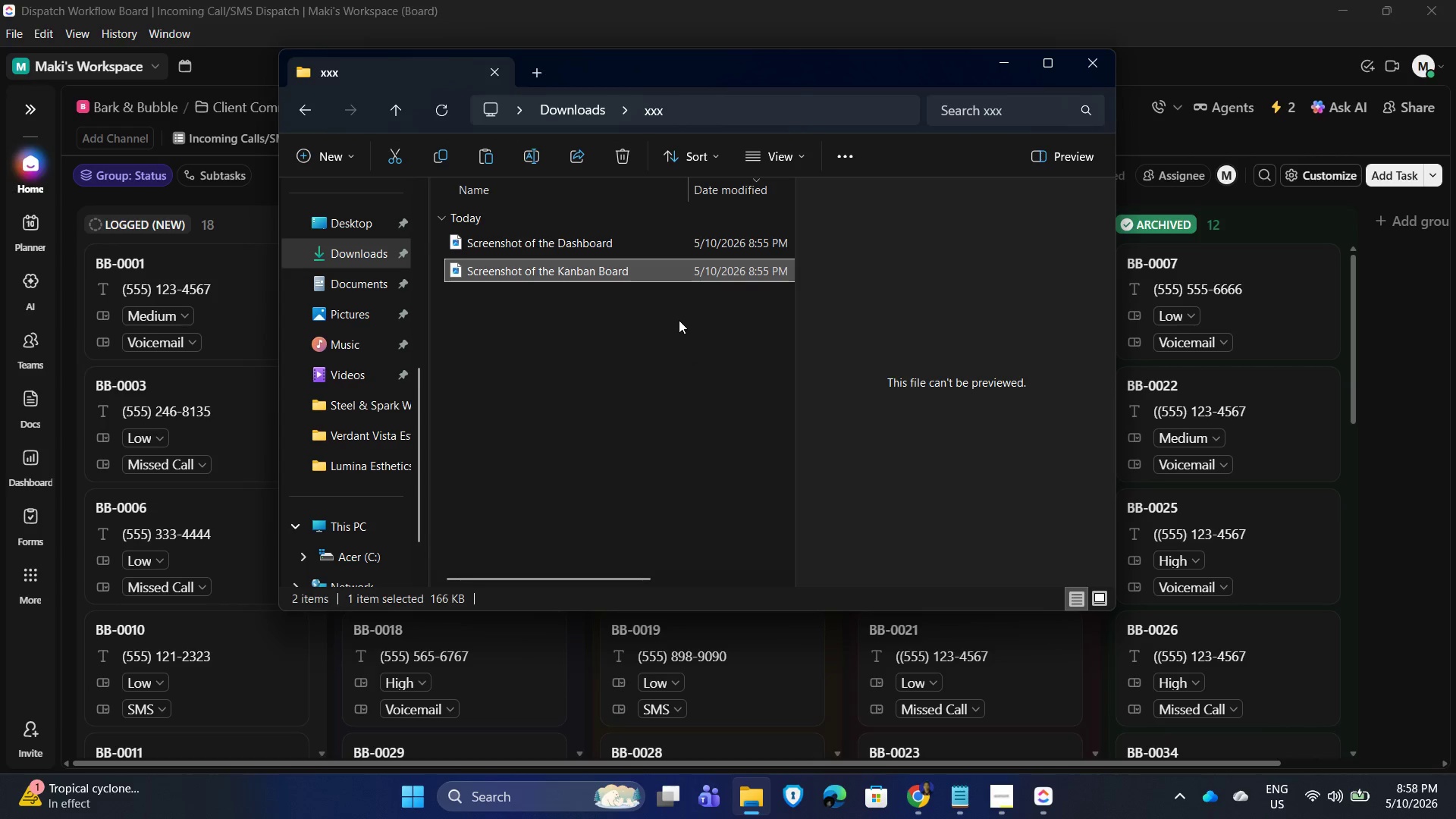 
left_click([679, 320])
 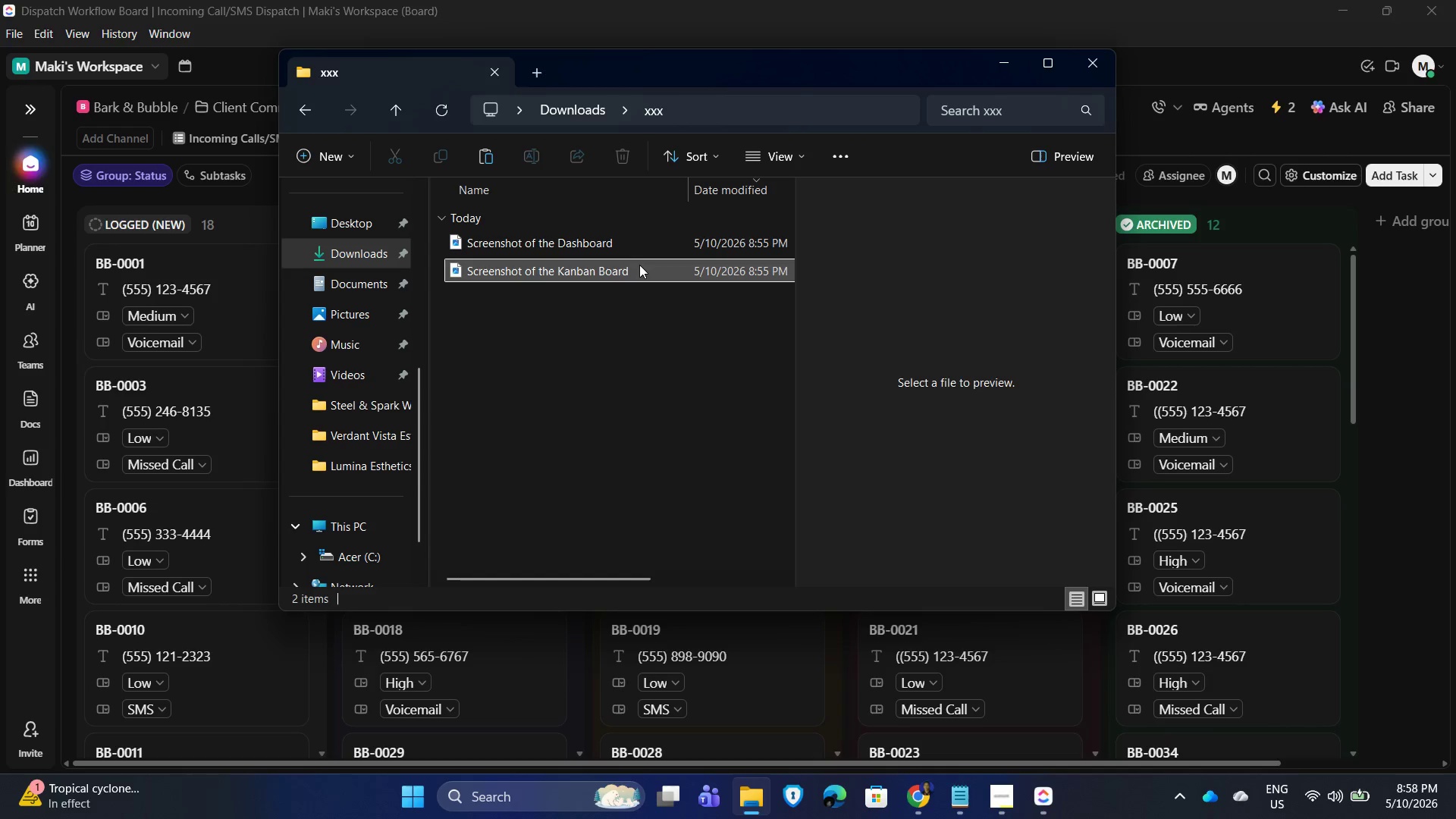 
double_click([636, 265])
 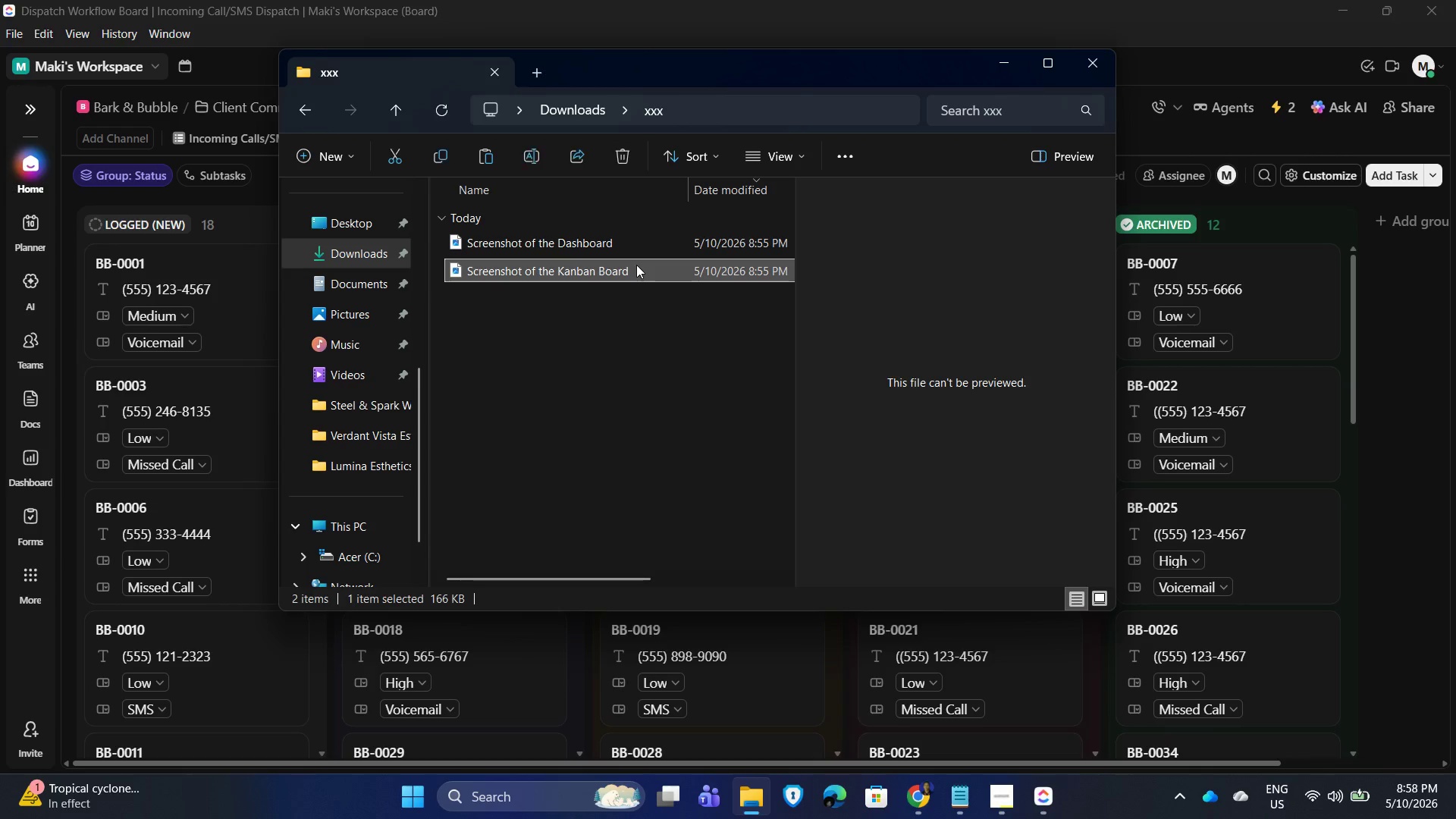 
triple_click([636, 265])
 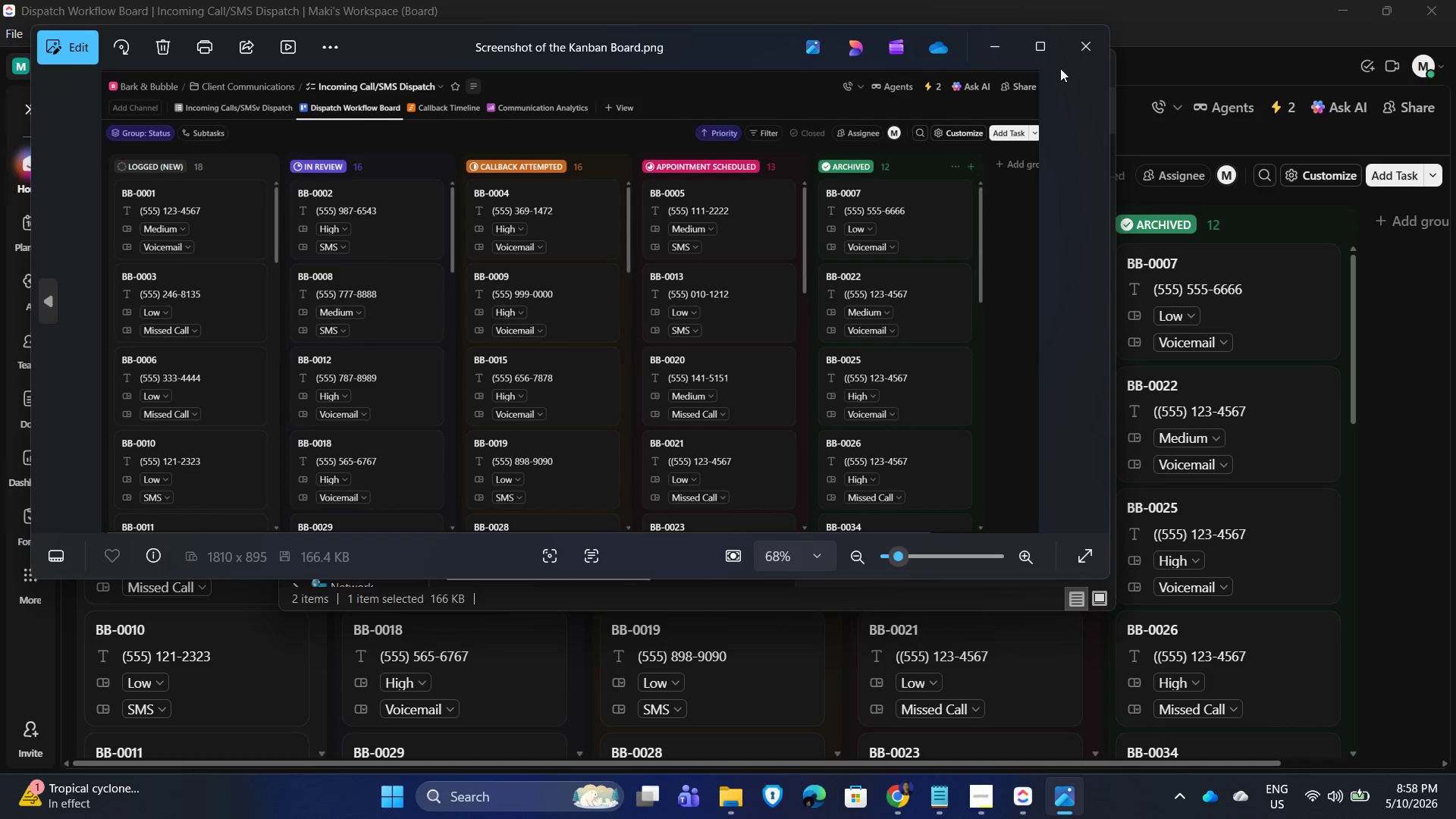 
left_click([1076, 47])
 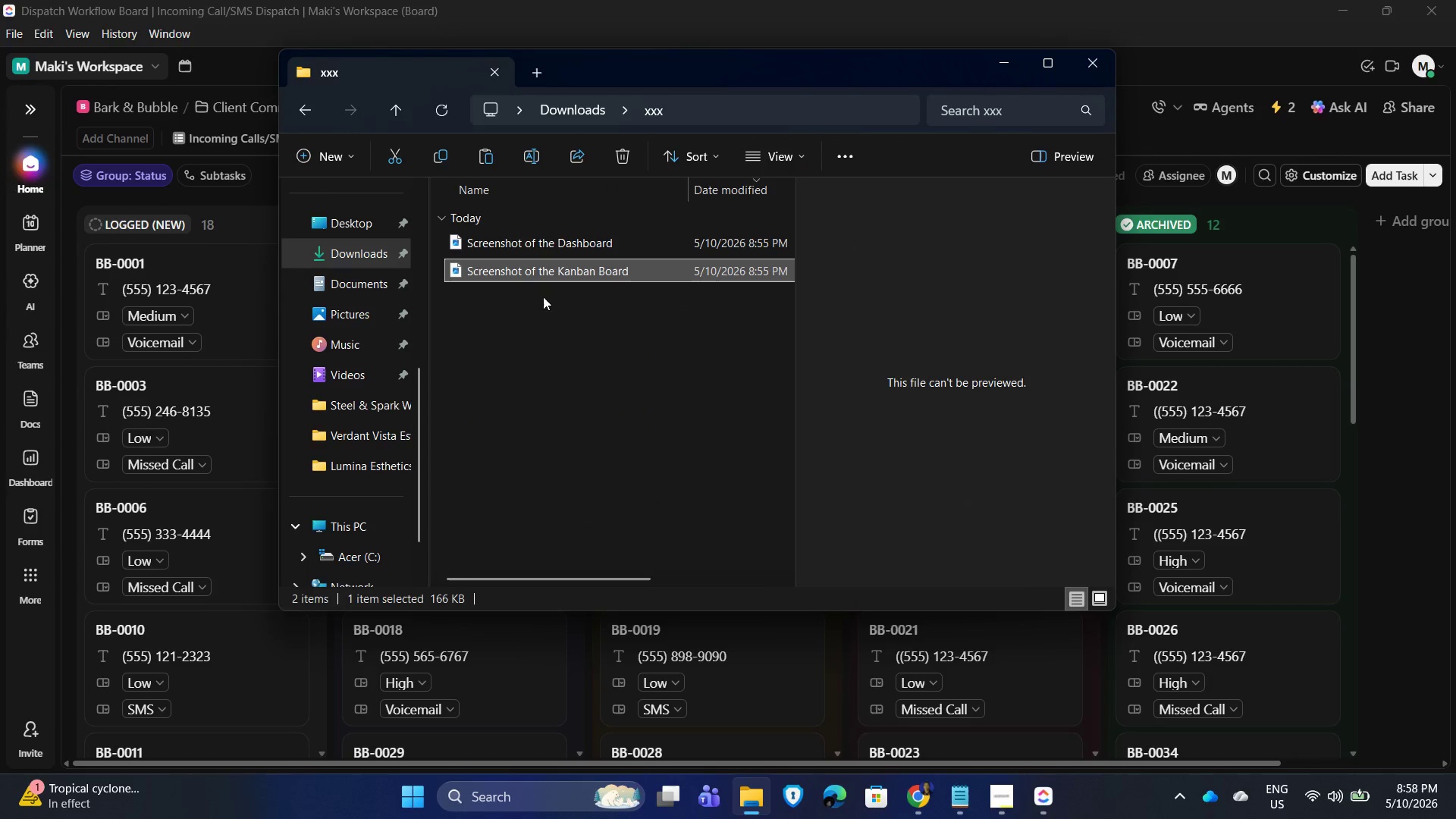 
left_click([617, 372])
 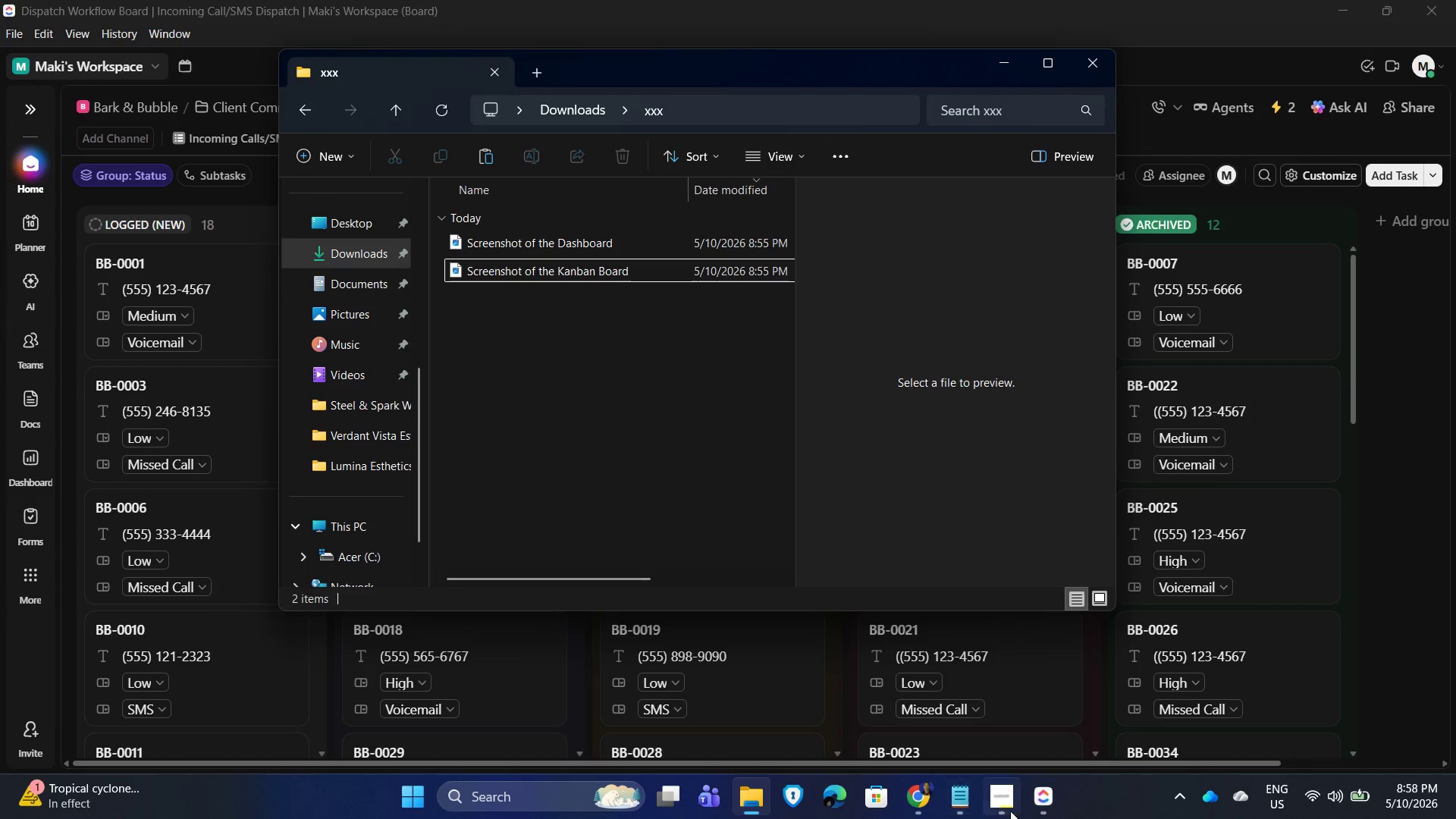 
left_click([994, 808])